 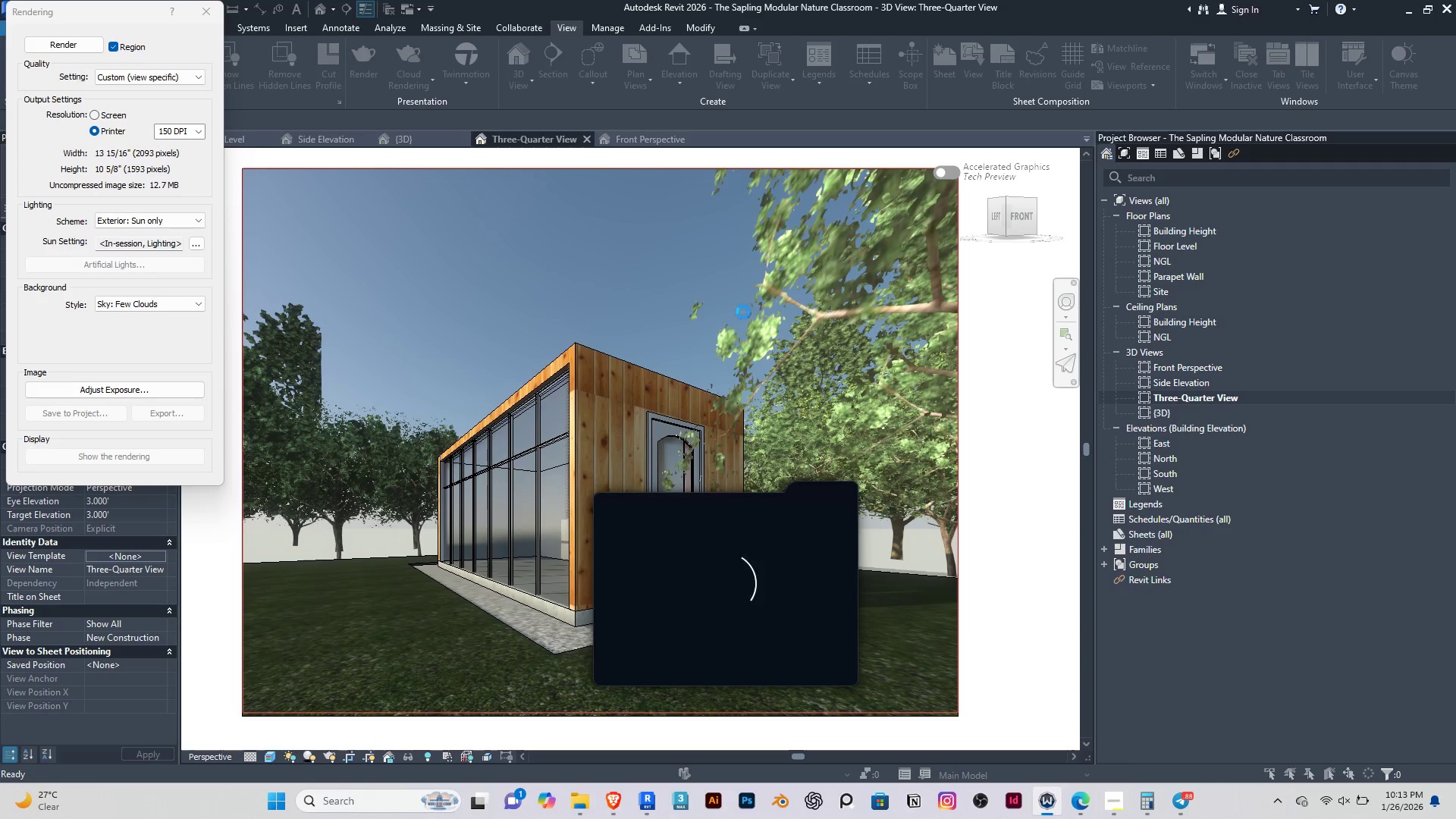 
left_click([1093, 673])
 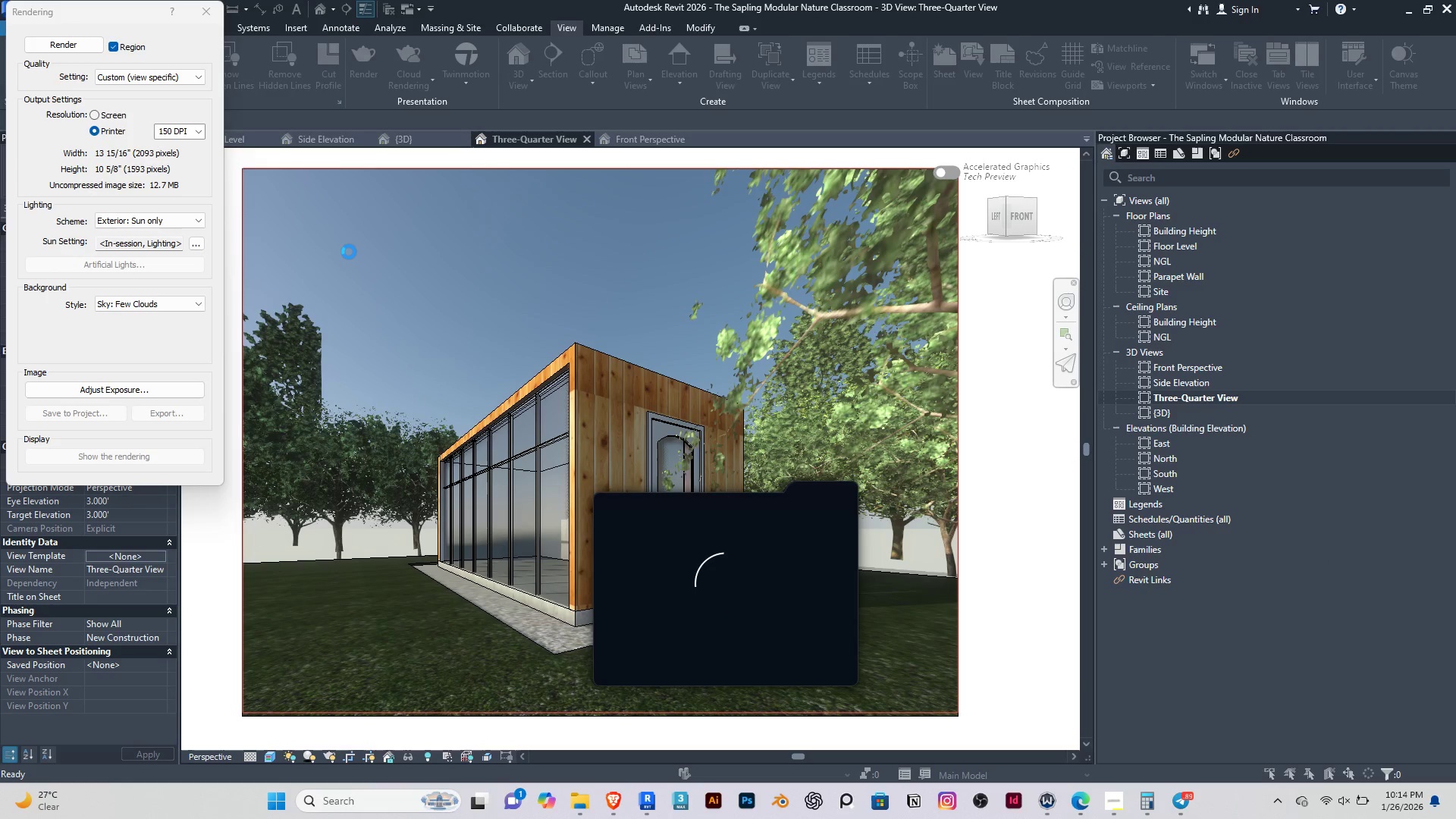 
left_click_drag(start_coordinate=[349, 252], to_coordinate=[1109, 792])
 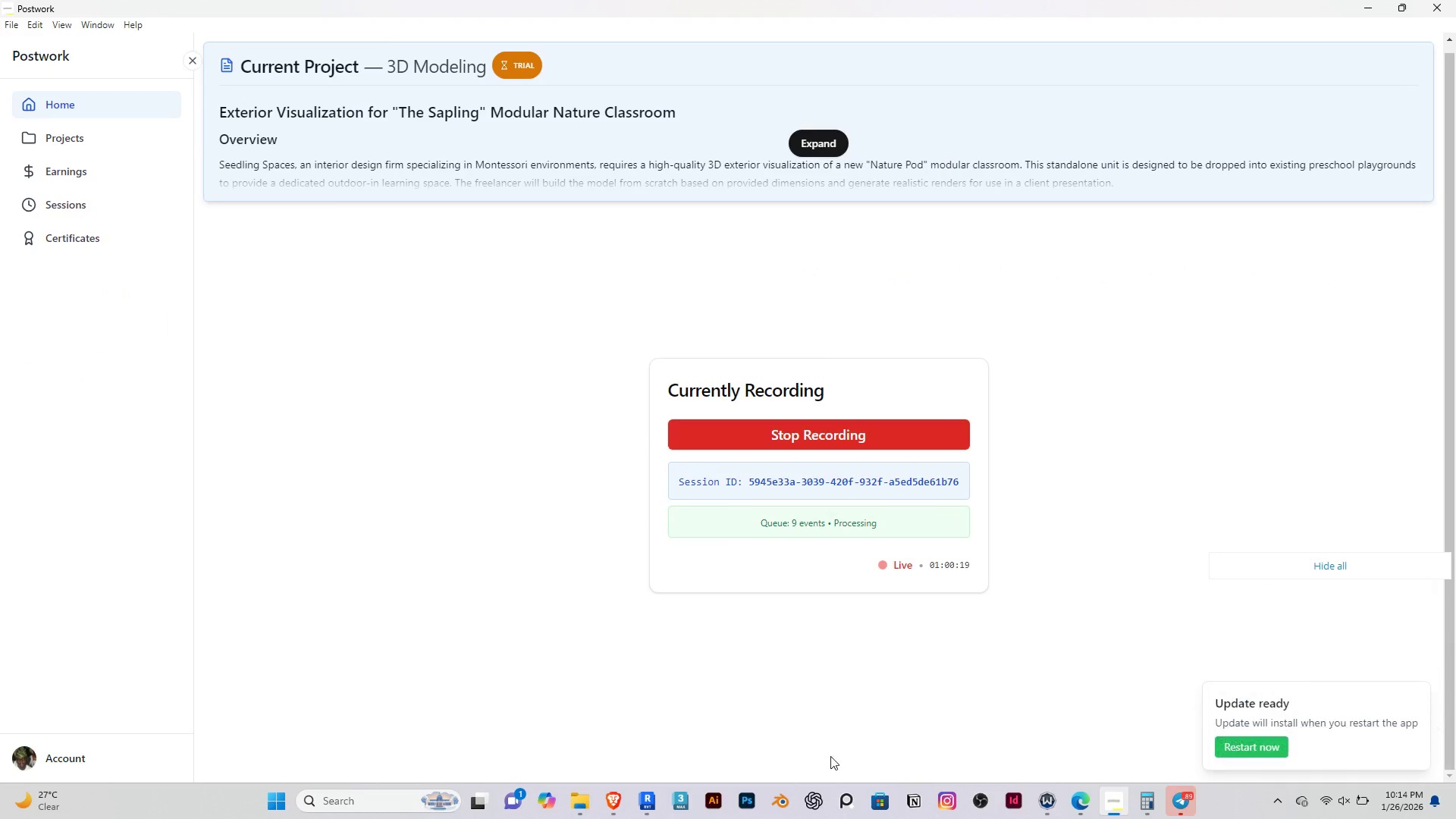 
scroll: coordinate [582, 438], scroll_direction: up, amount: 5.0
 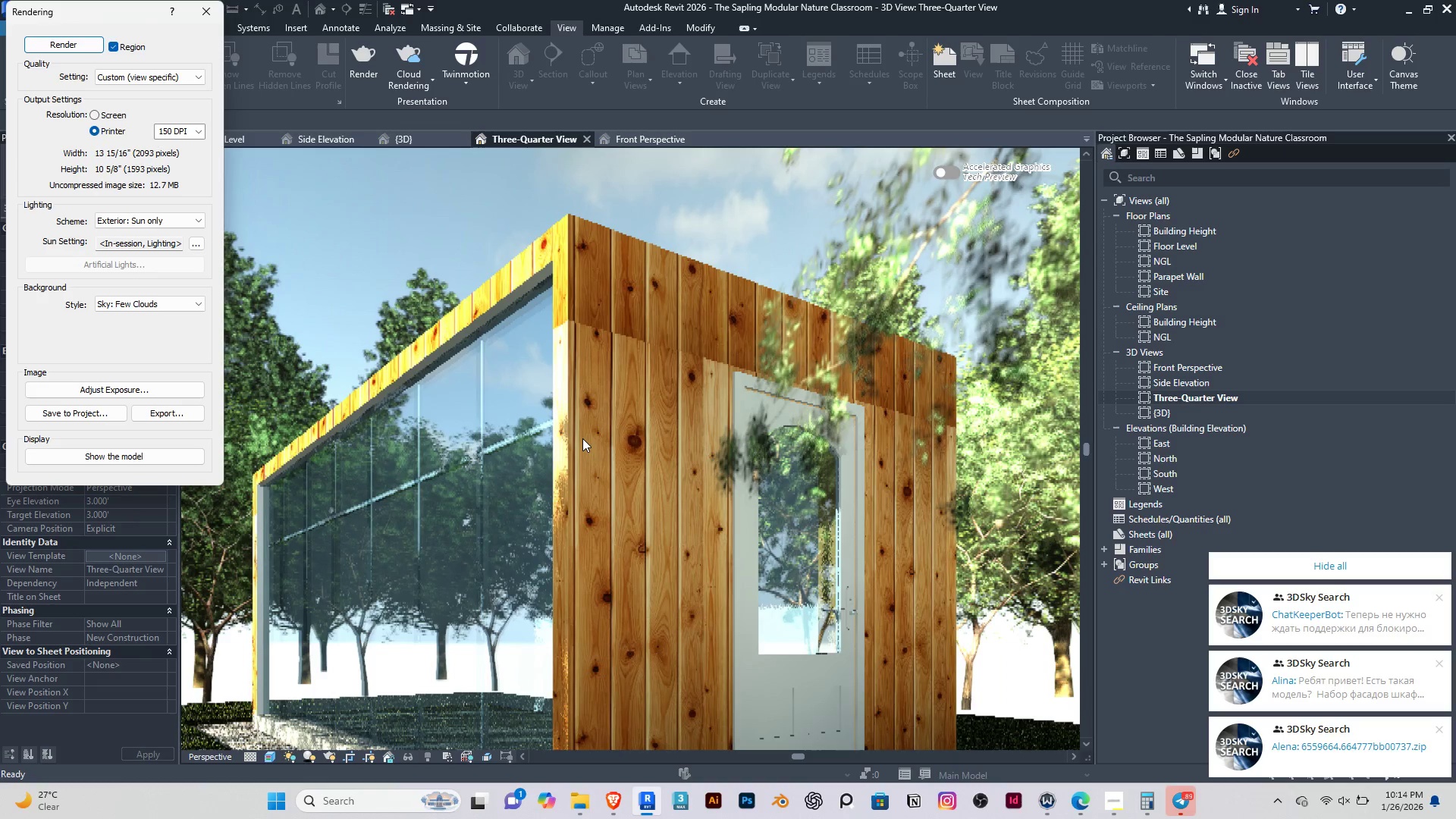 